 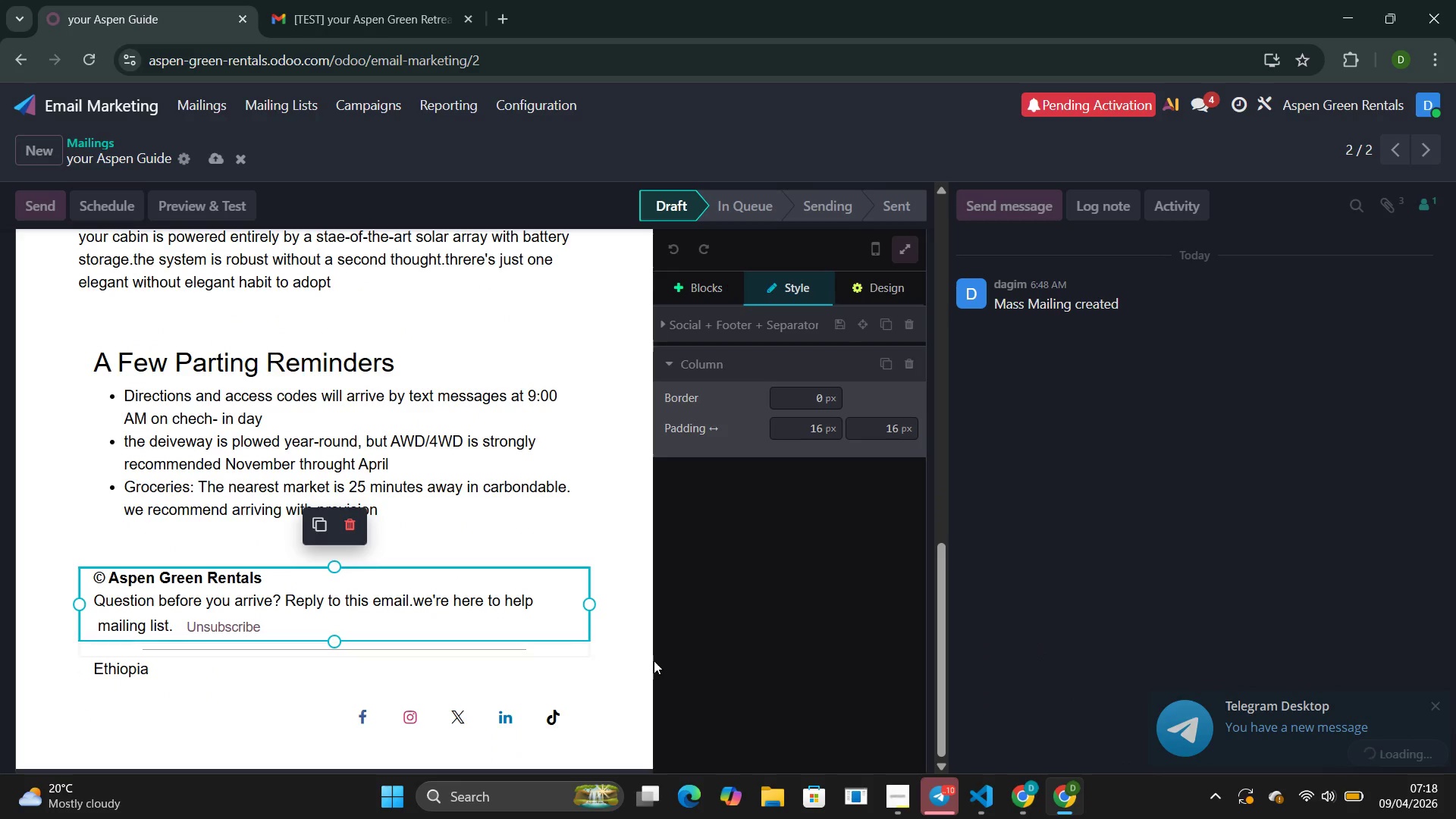 
scroll: coordinate [620, 578], scroll_direction: up, amount: 13.0
 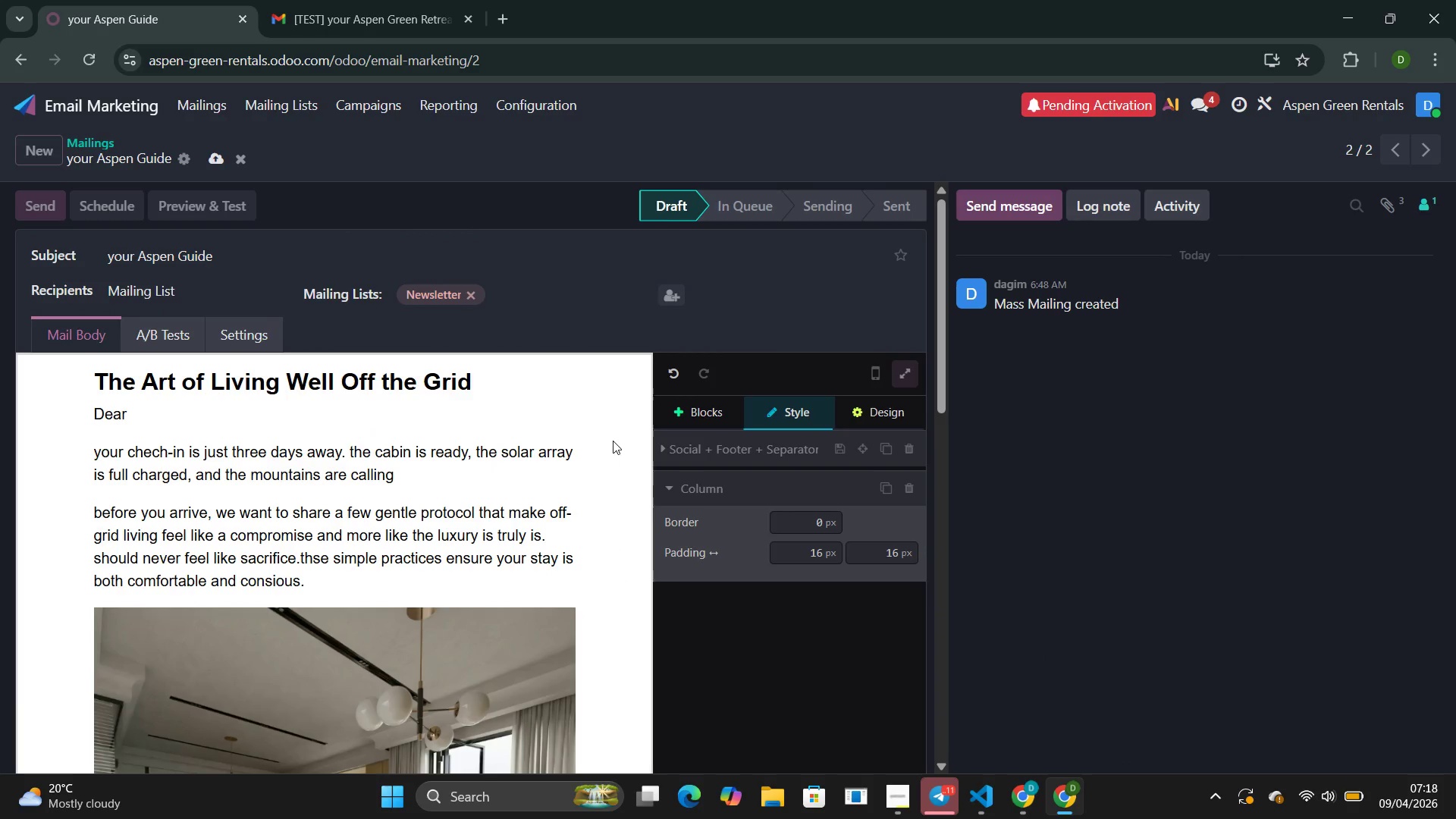 
left_click([612, 440])
 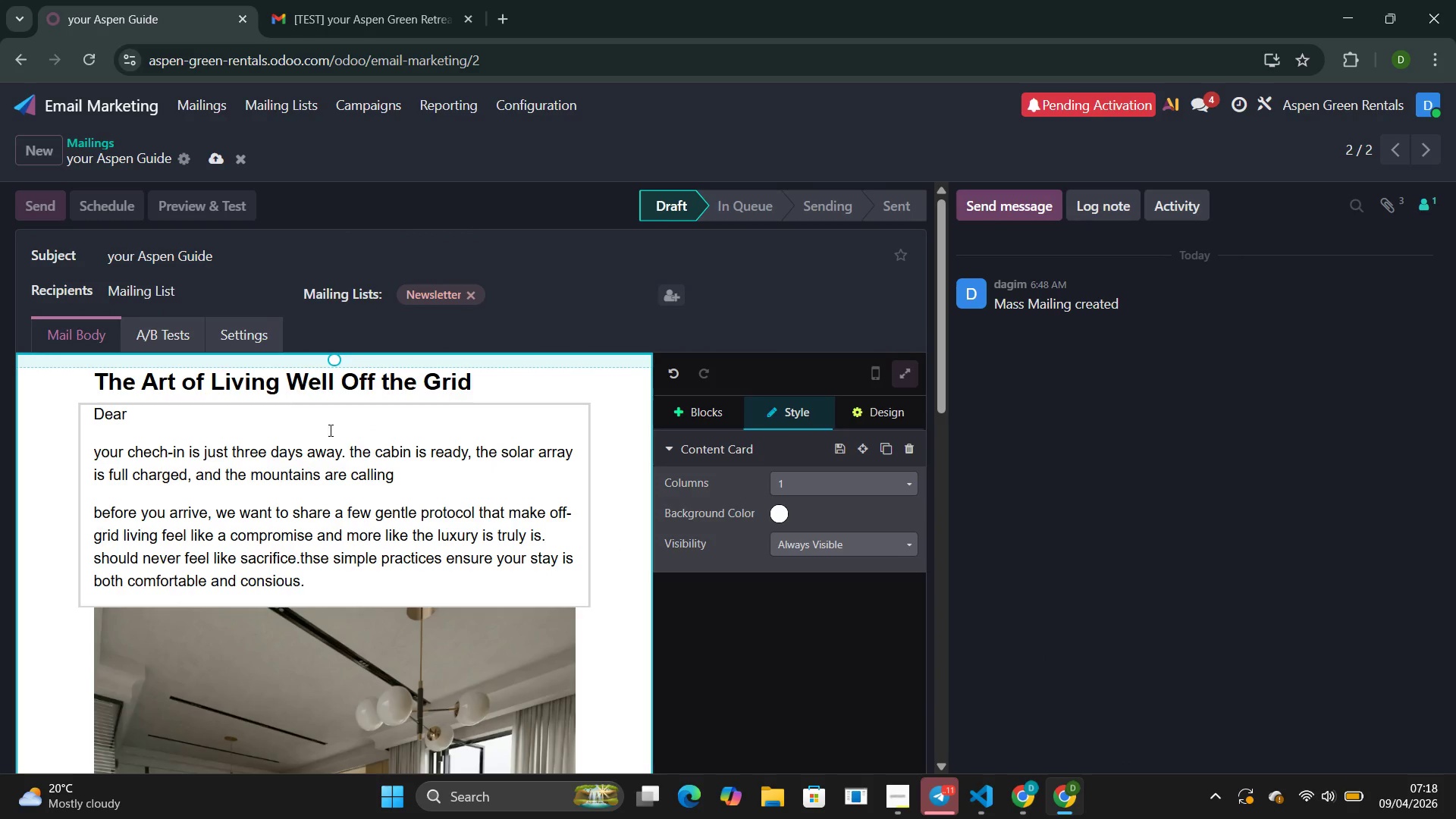 
left_click([340, 428])
 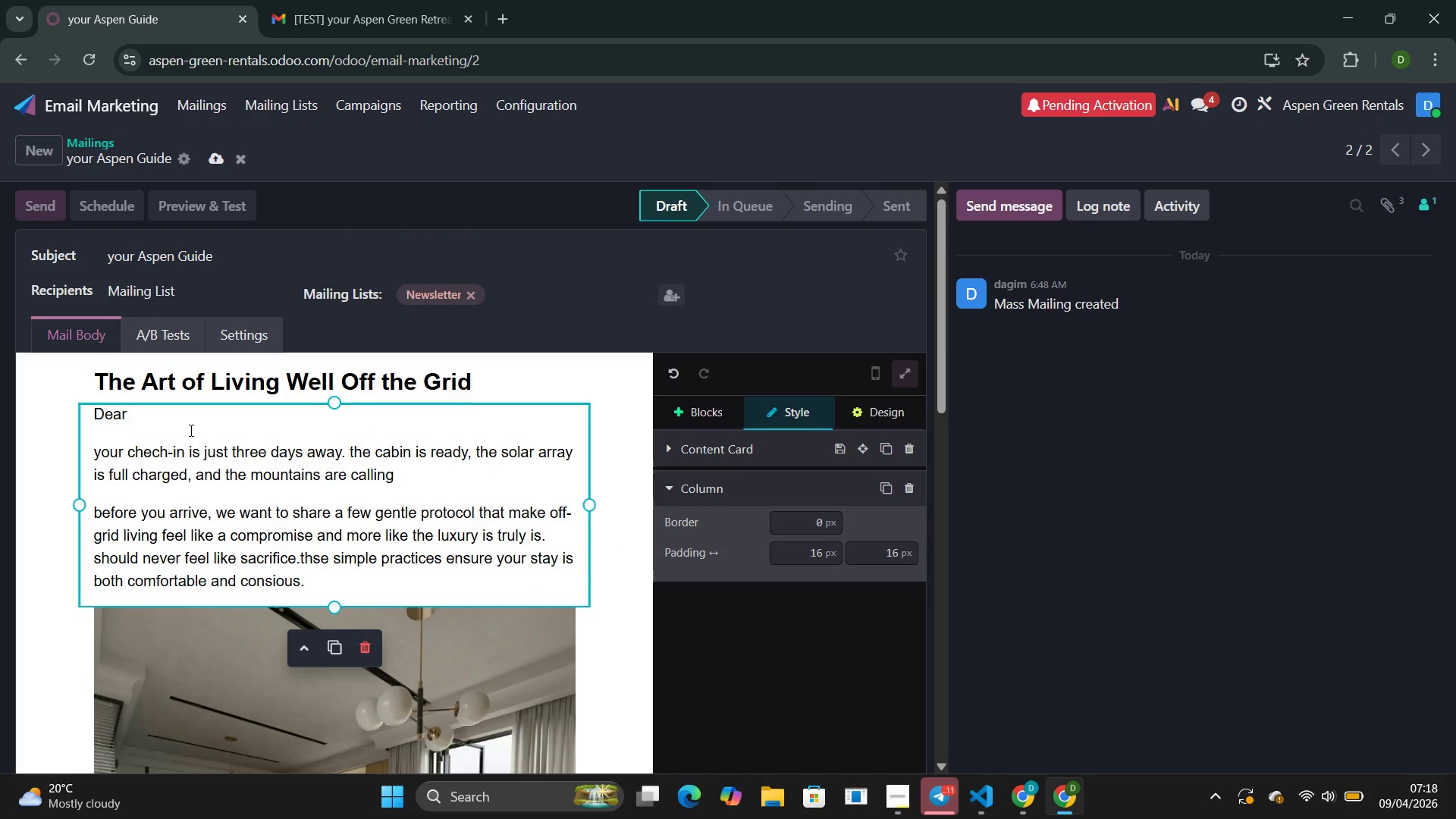 
scroll: coordinate [190, 430], scroll_direction: down, amount: 17.0
 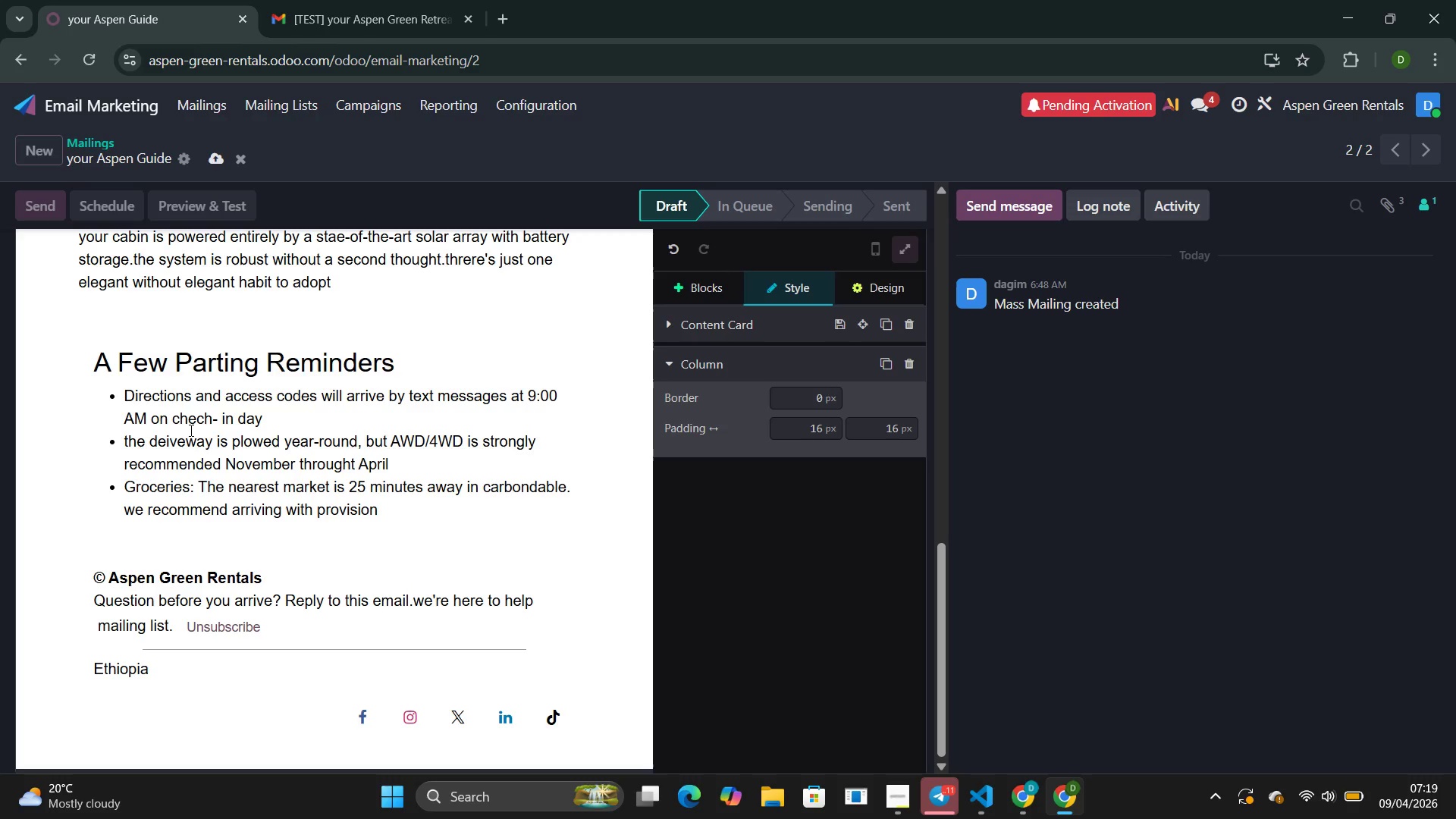 
wait(39.56)
 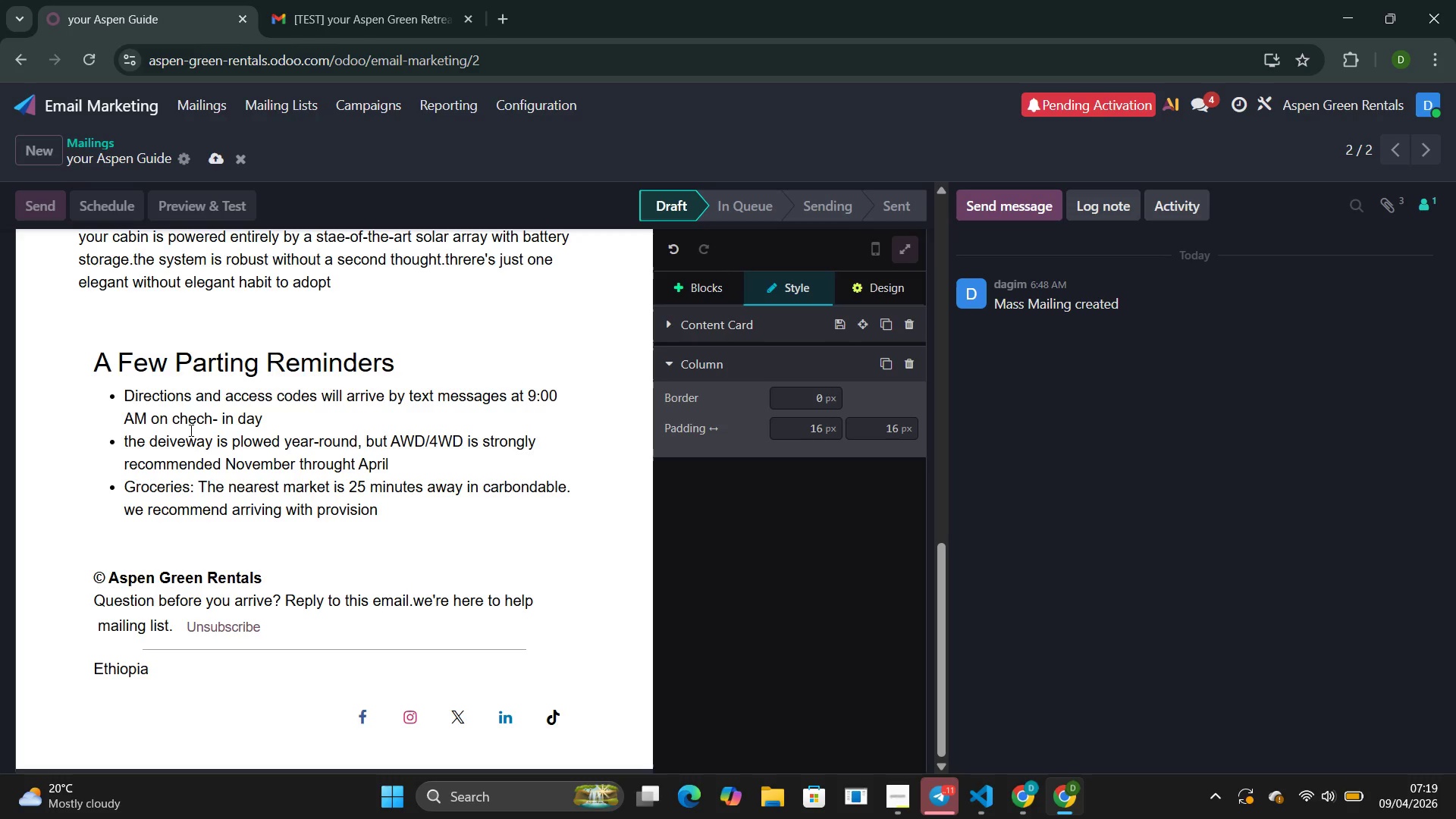 
mouse_move([212, 286])
 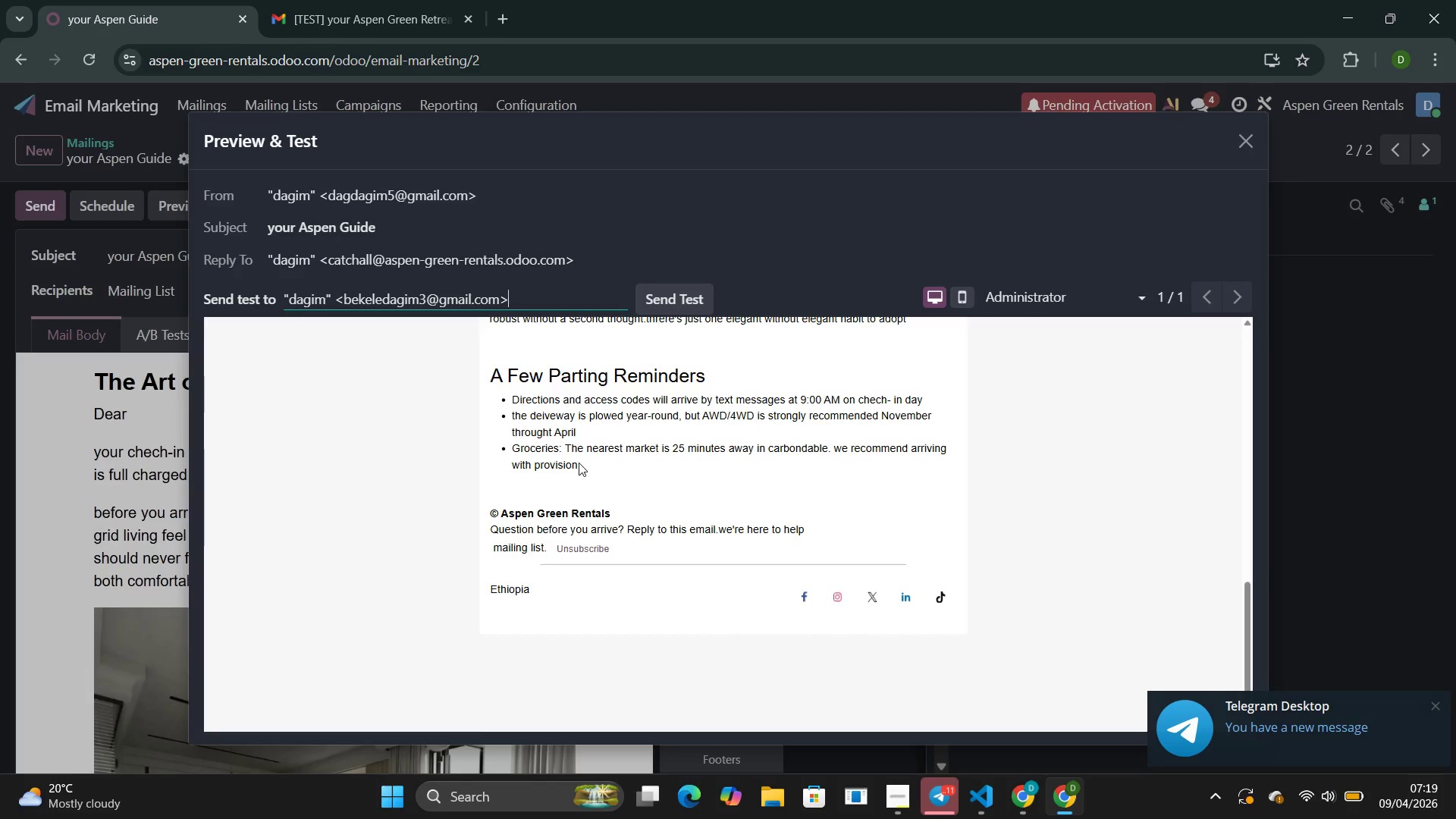 
wait(29.71)
 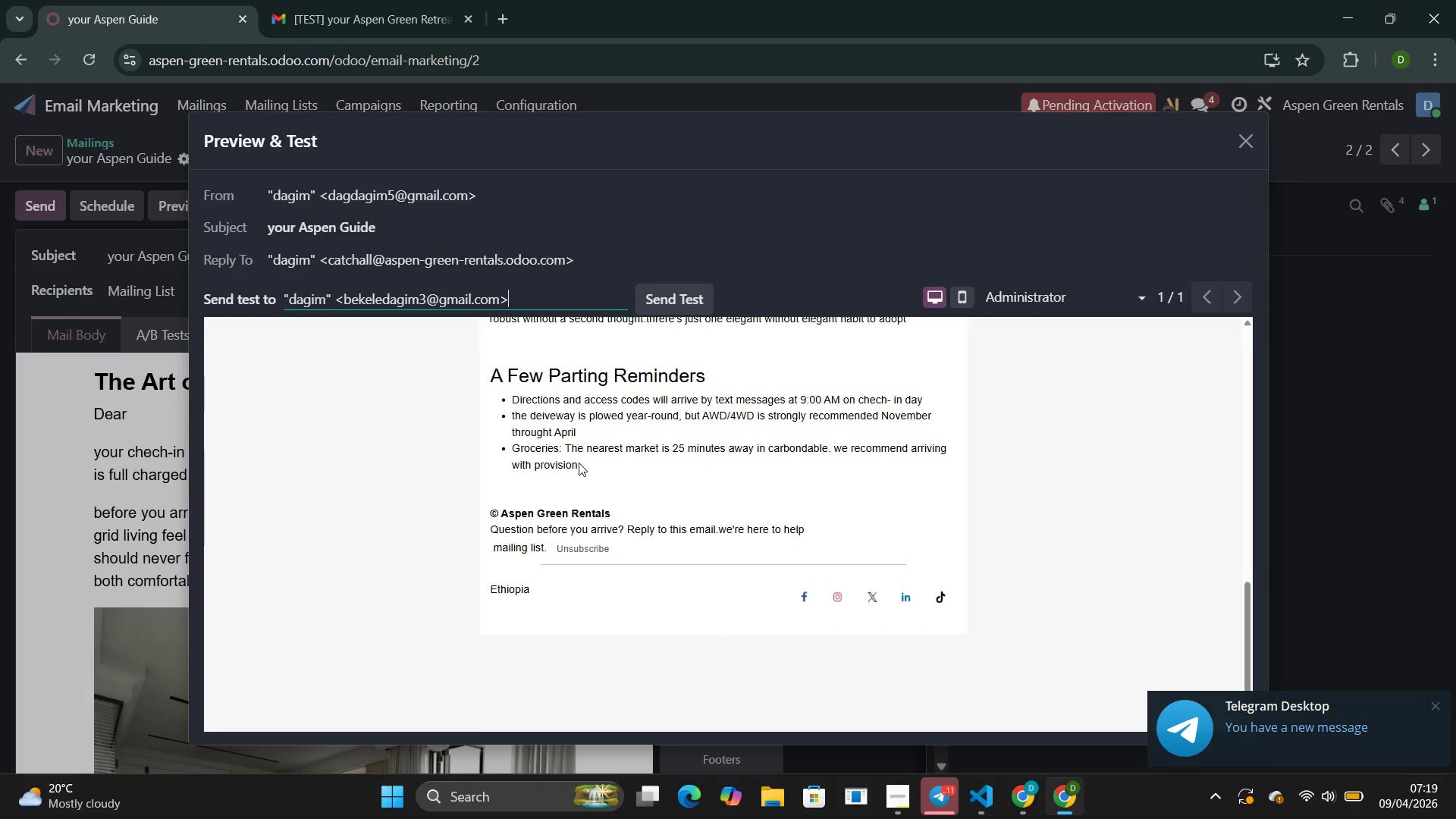 
left_click([692, 289])
 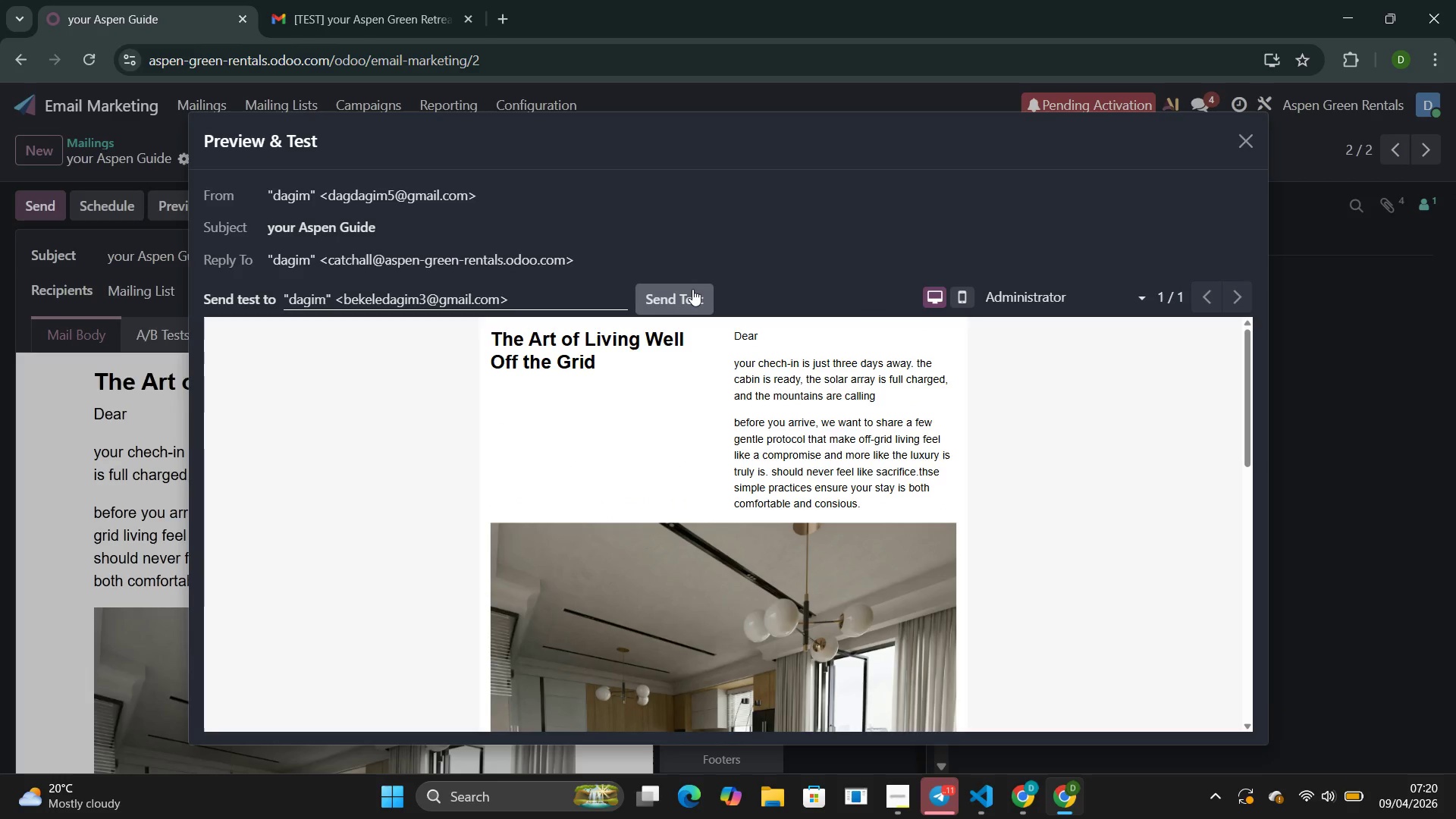 
wait(38.84)
 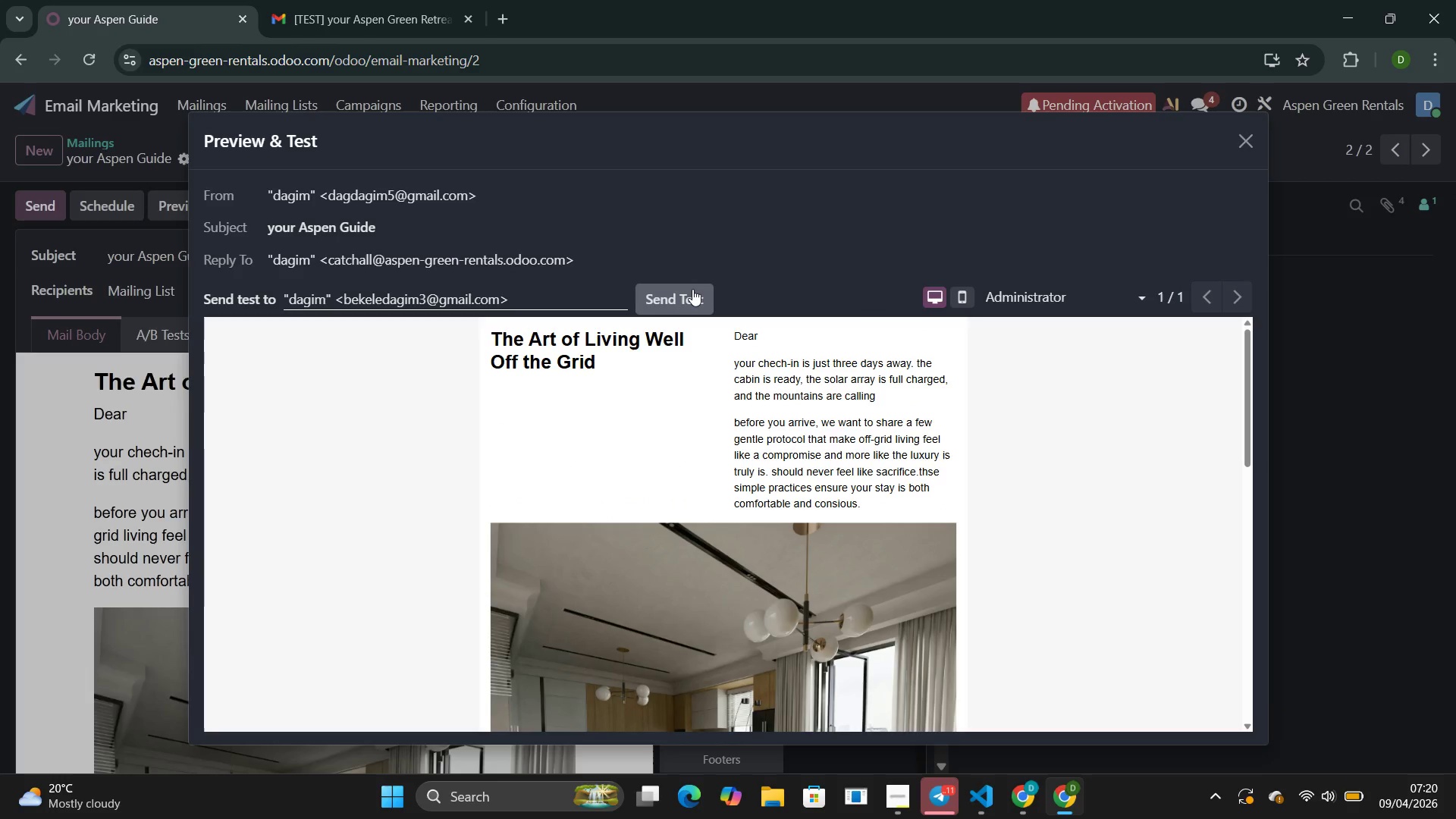 
left_click([673, 294])
 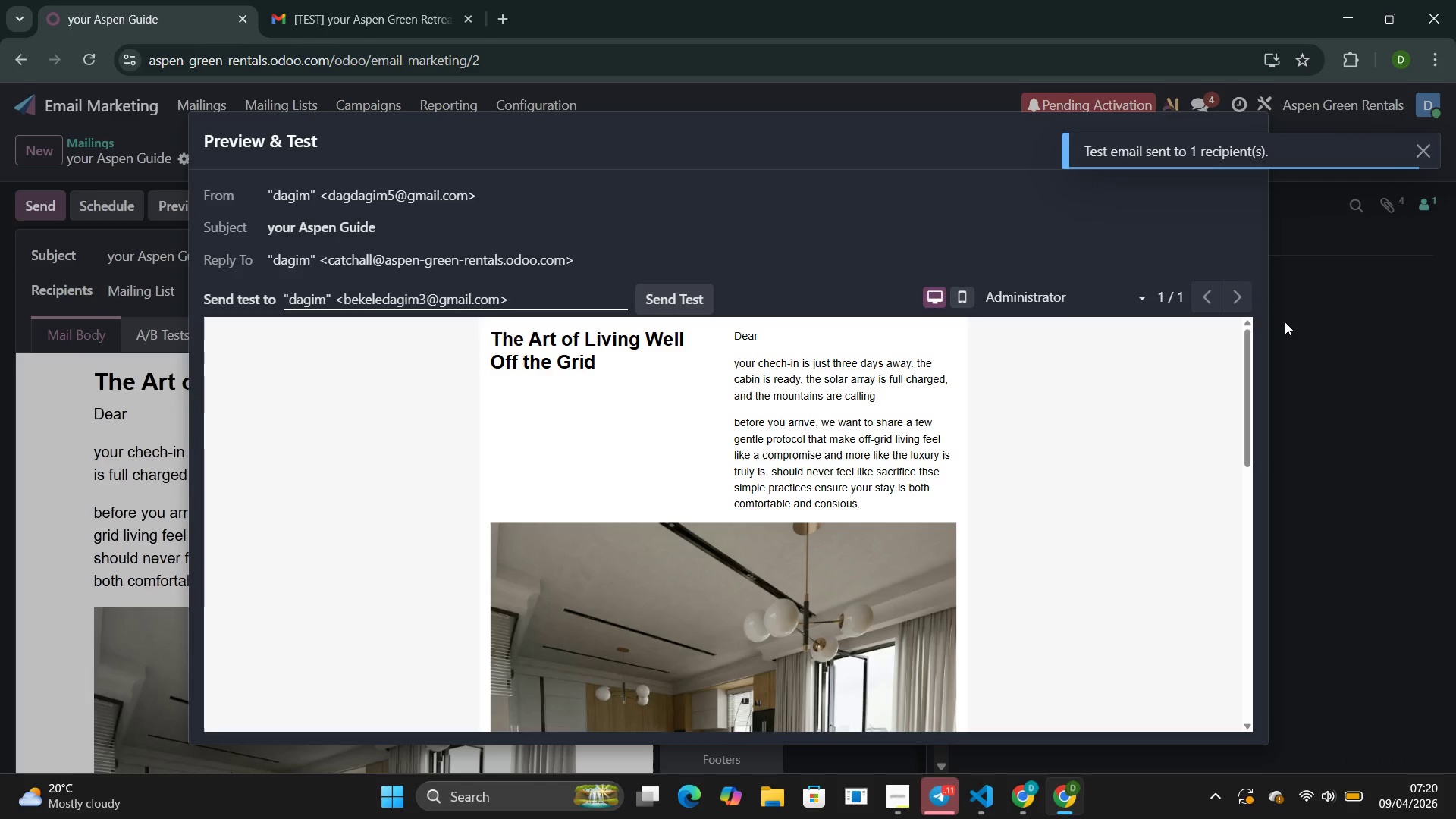 
wait(7.97)
 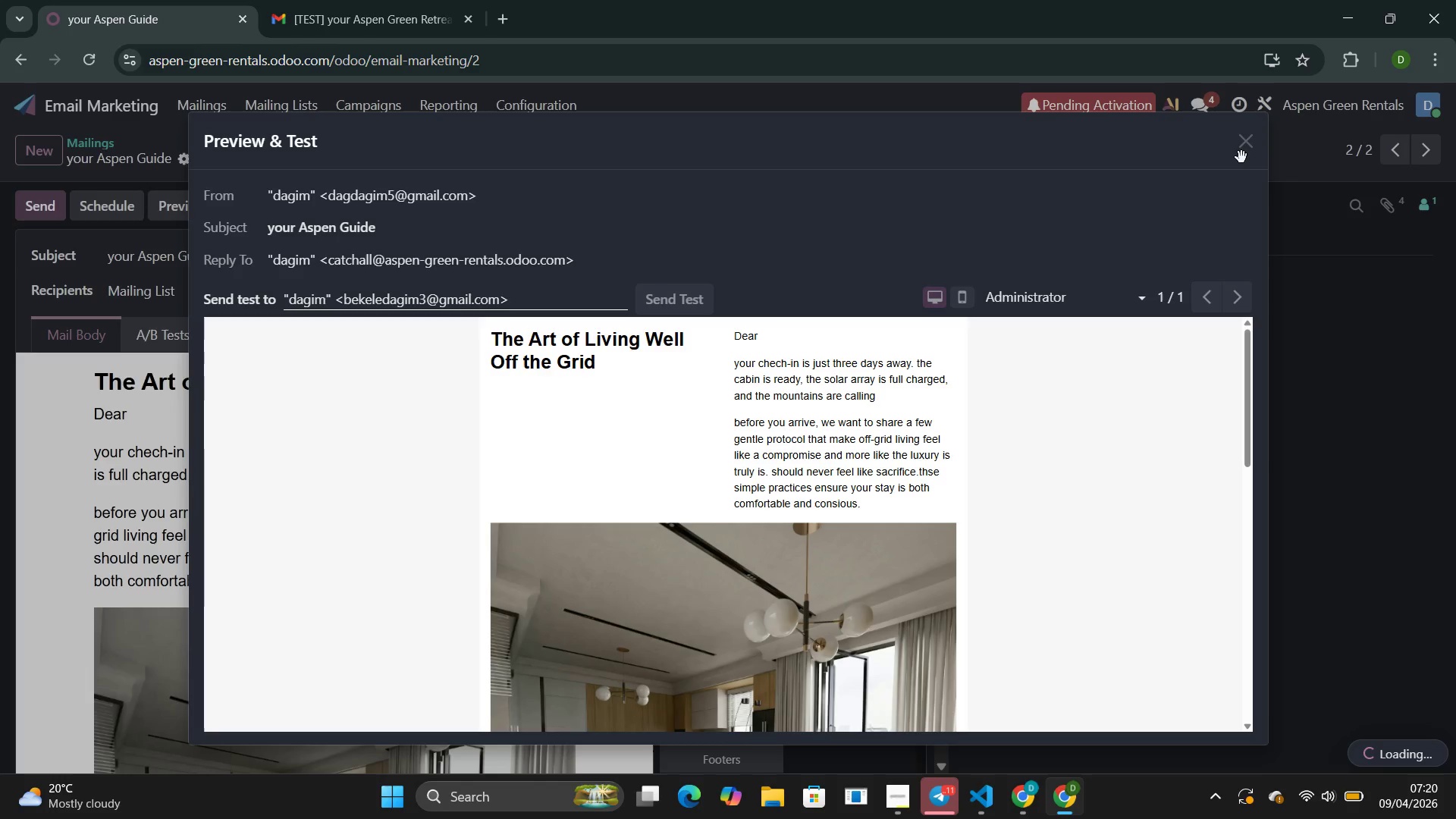 
left_click([1429, 151])
 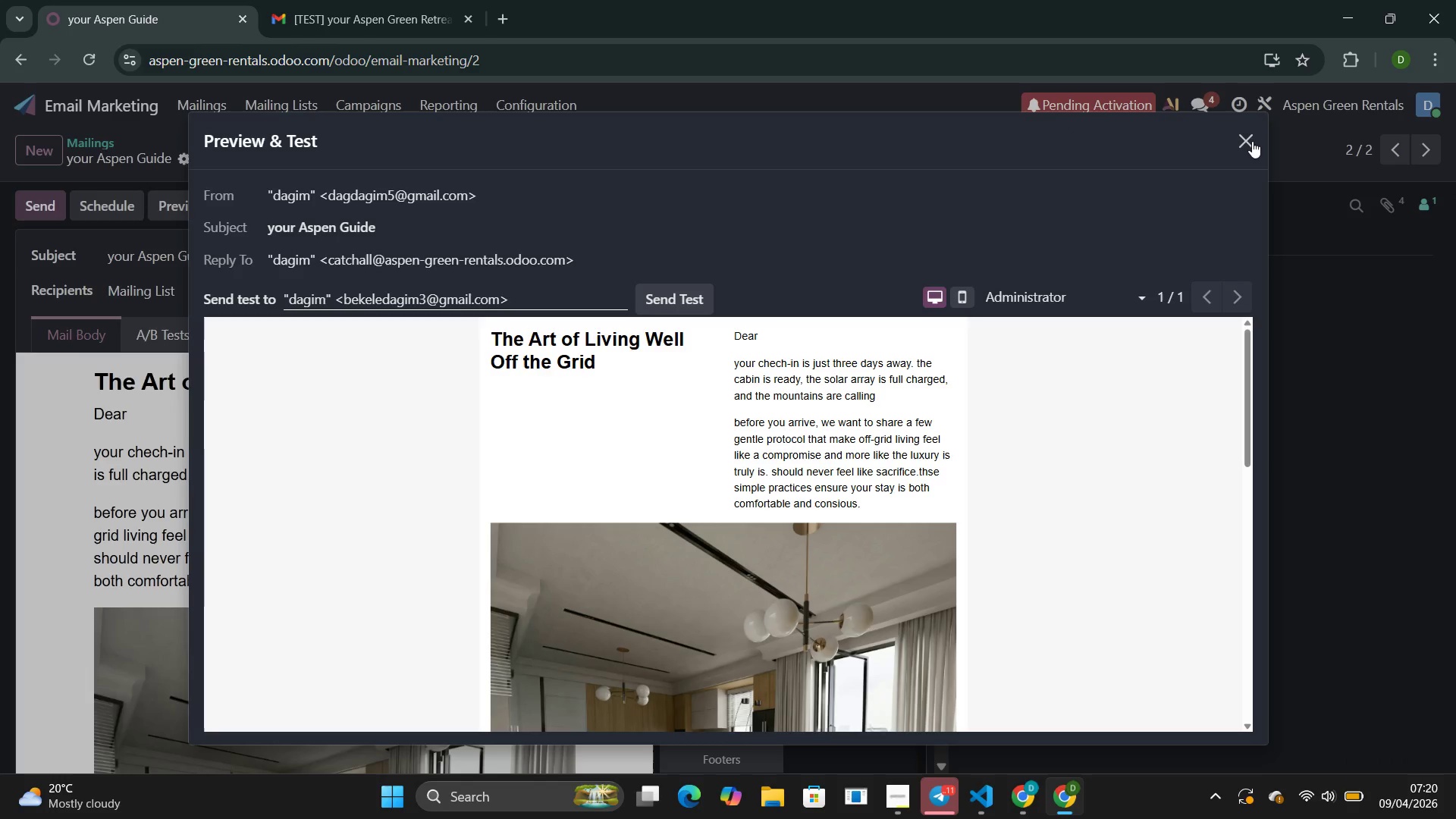 
left_click([1252, 141])
 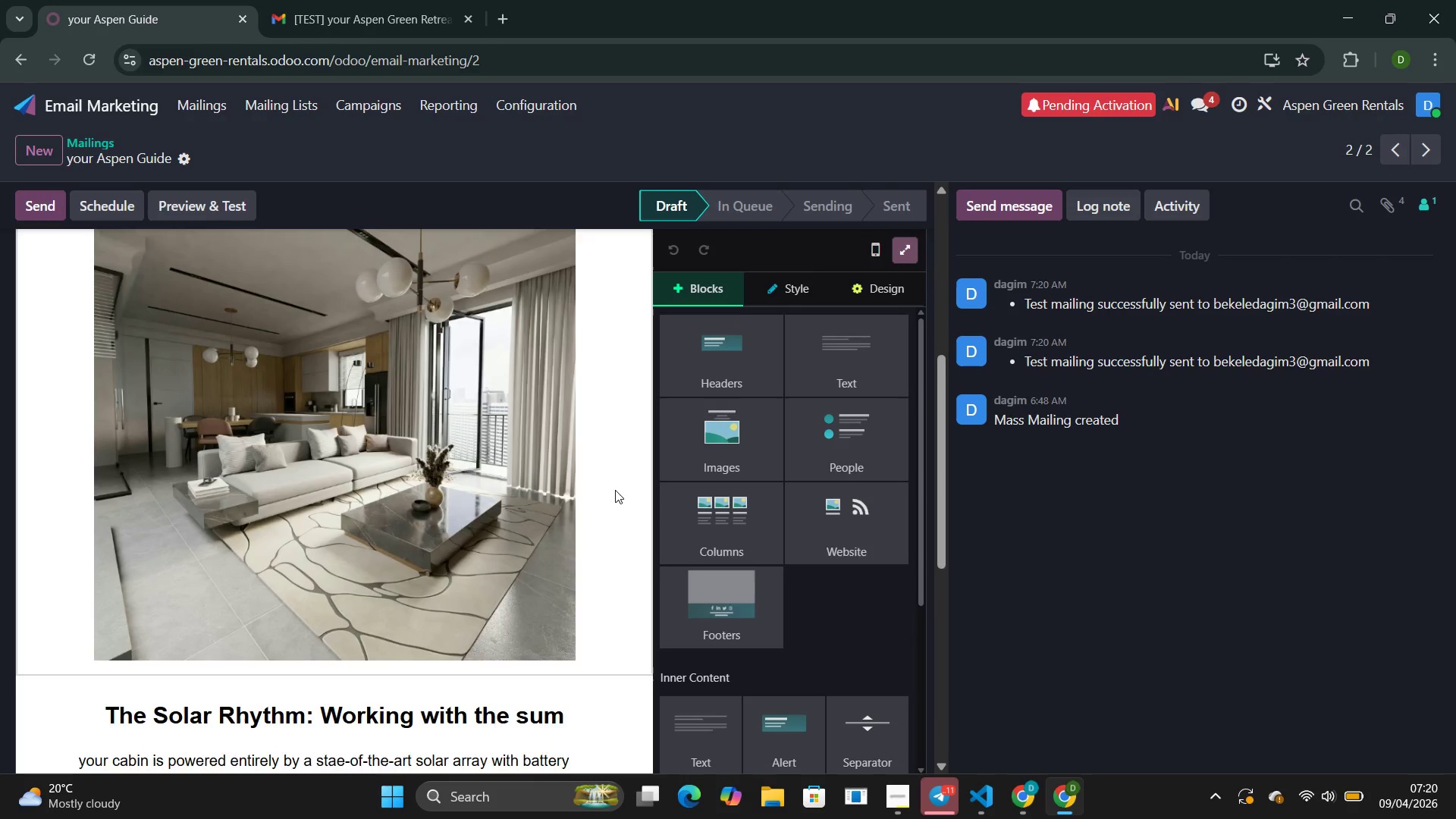 
wait(9.02)
 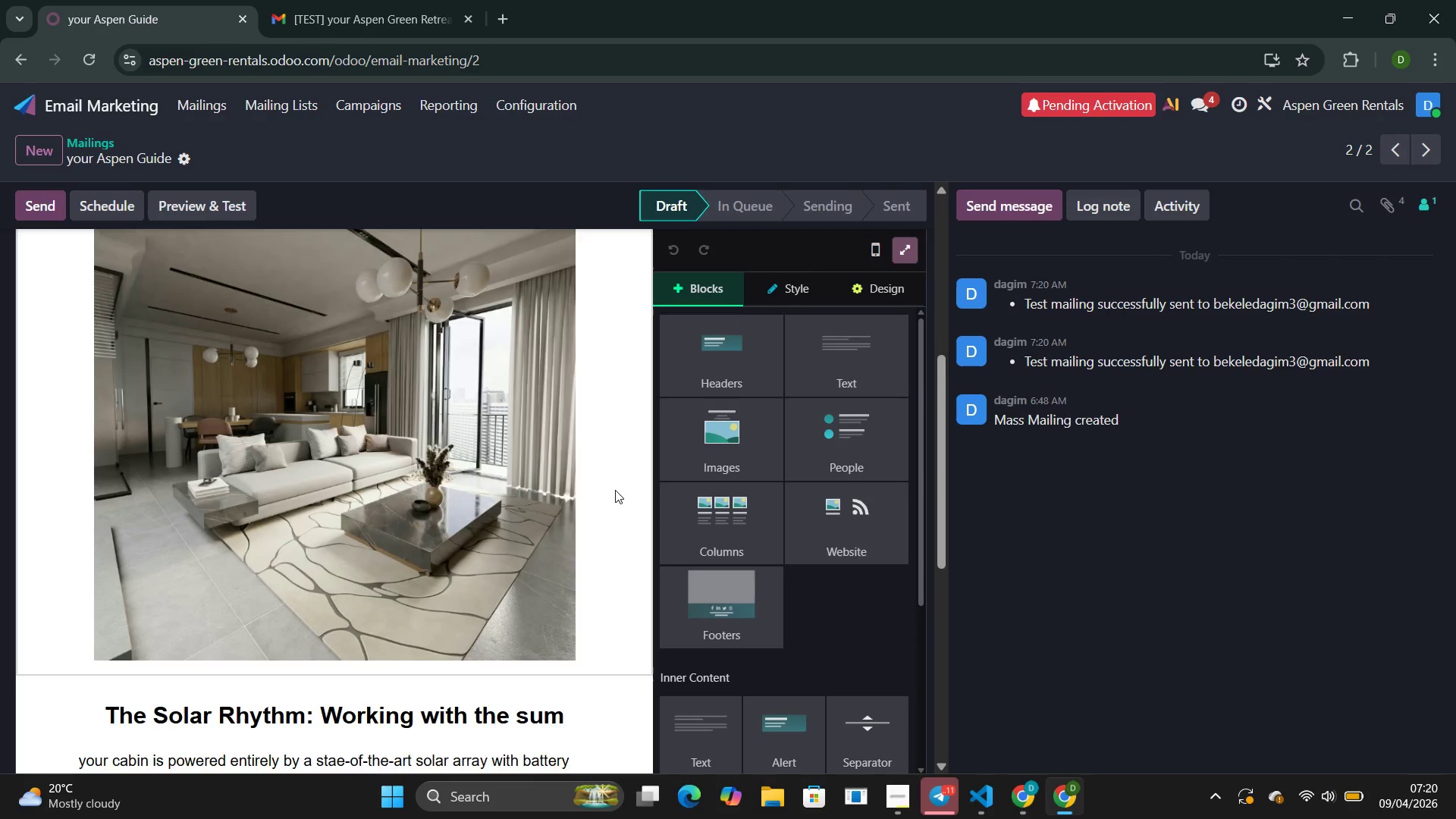 
left_click([24, 140])
 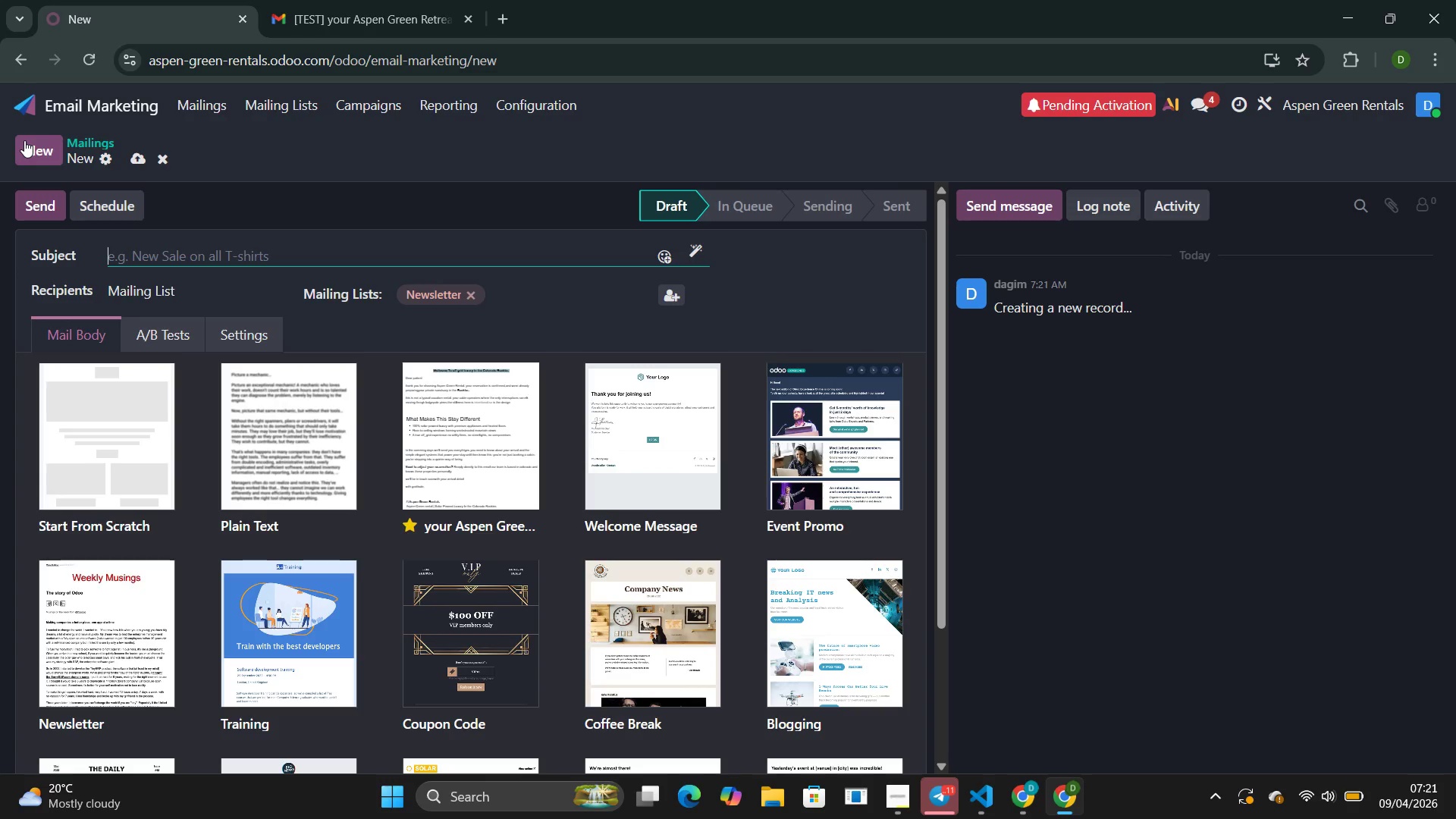 
wait(14.9)
 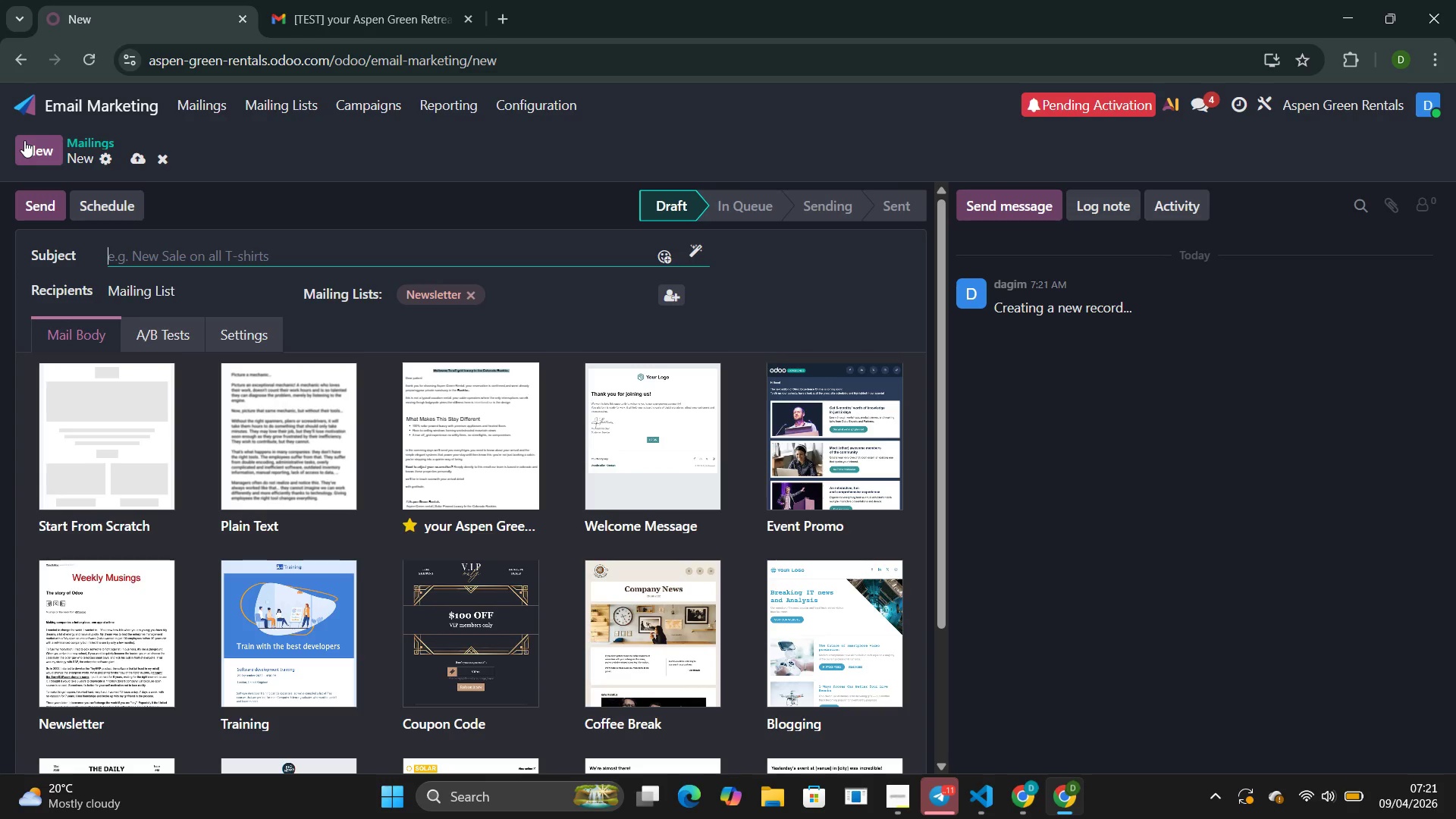 
mouse_move([531, 114])
 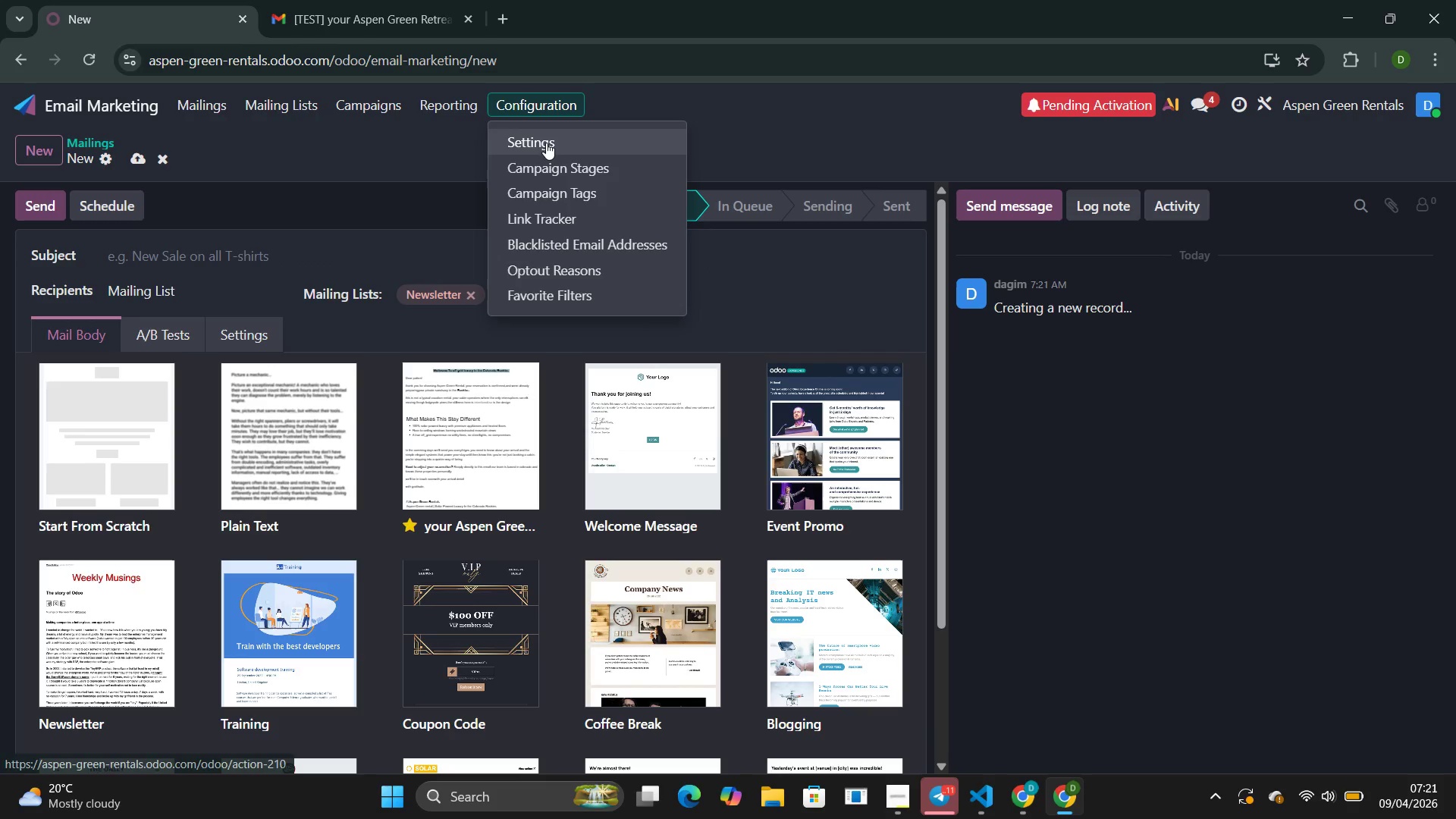 
left_click([546, 143])
 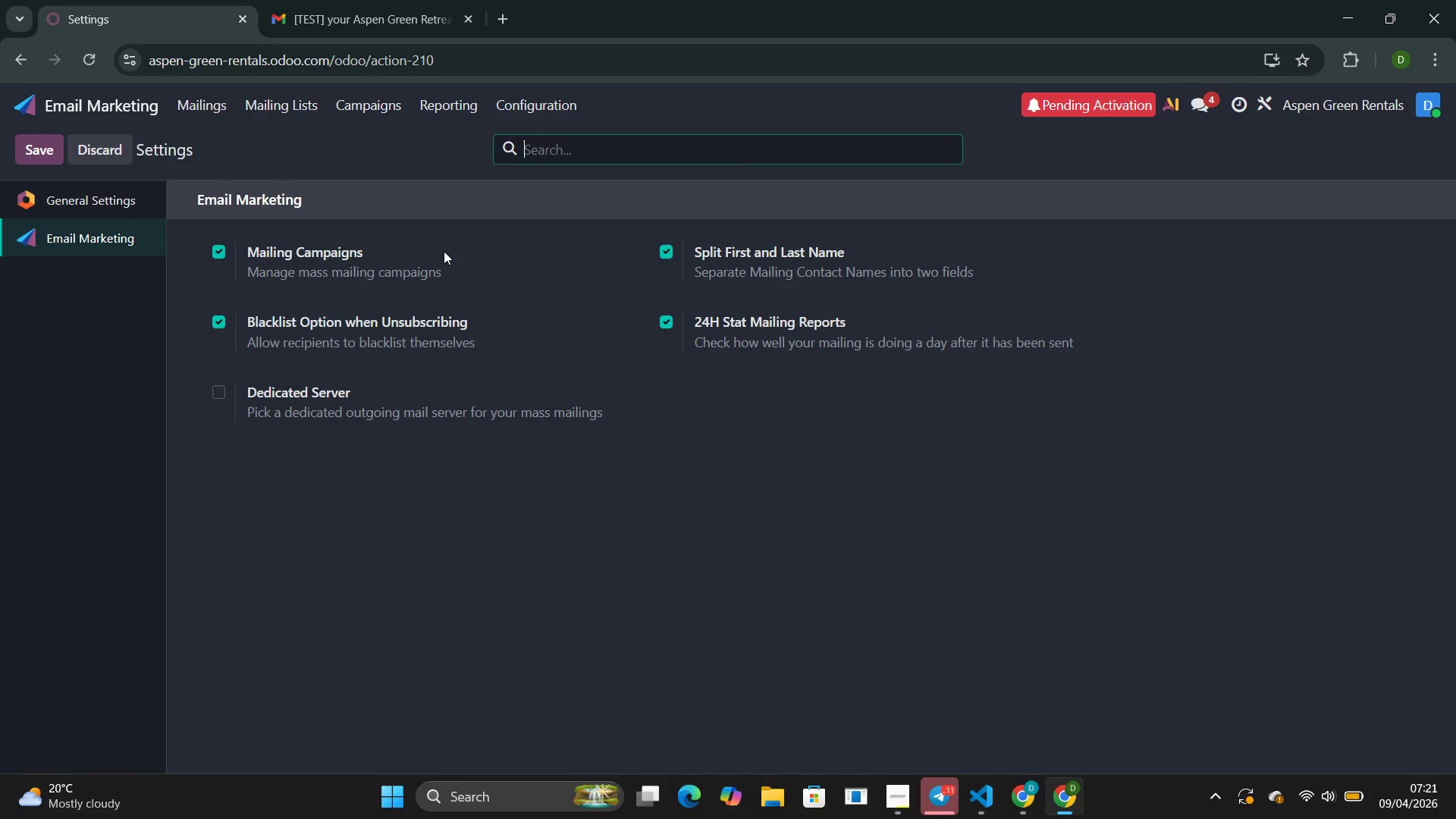 
wait(5.36)
 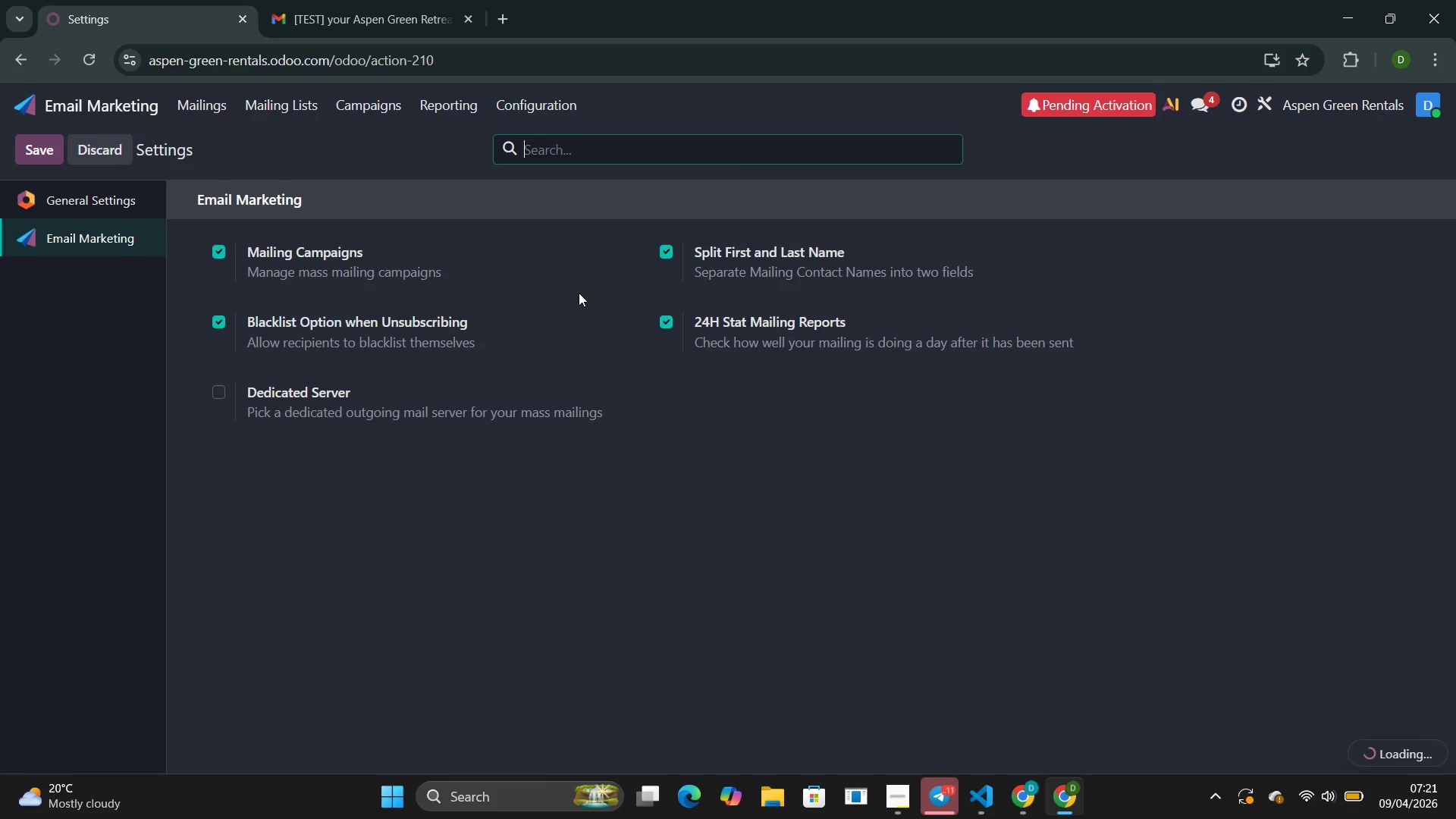 
left_click([211, 109])
 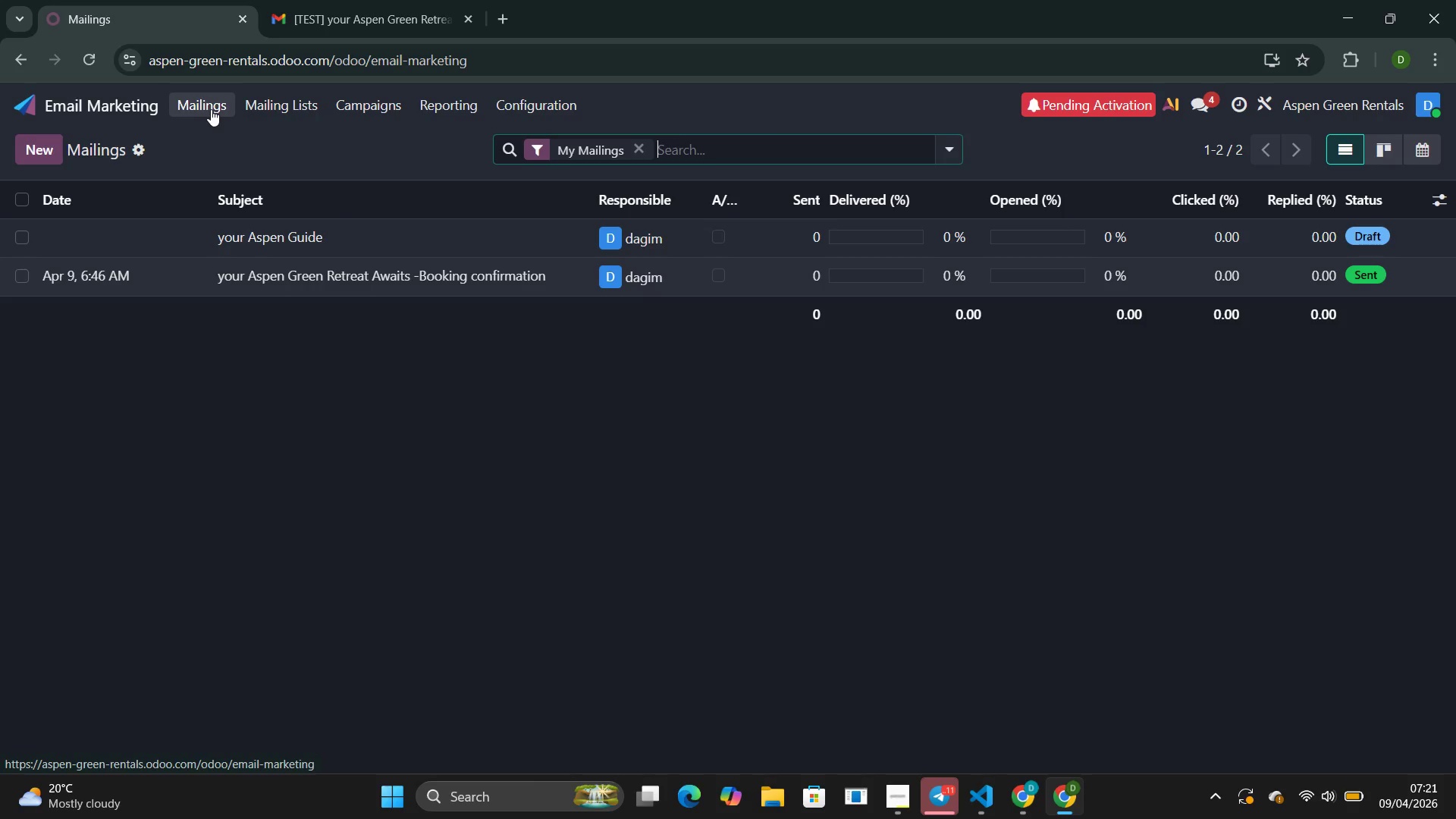 
wait(17.22)
 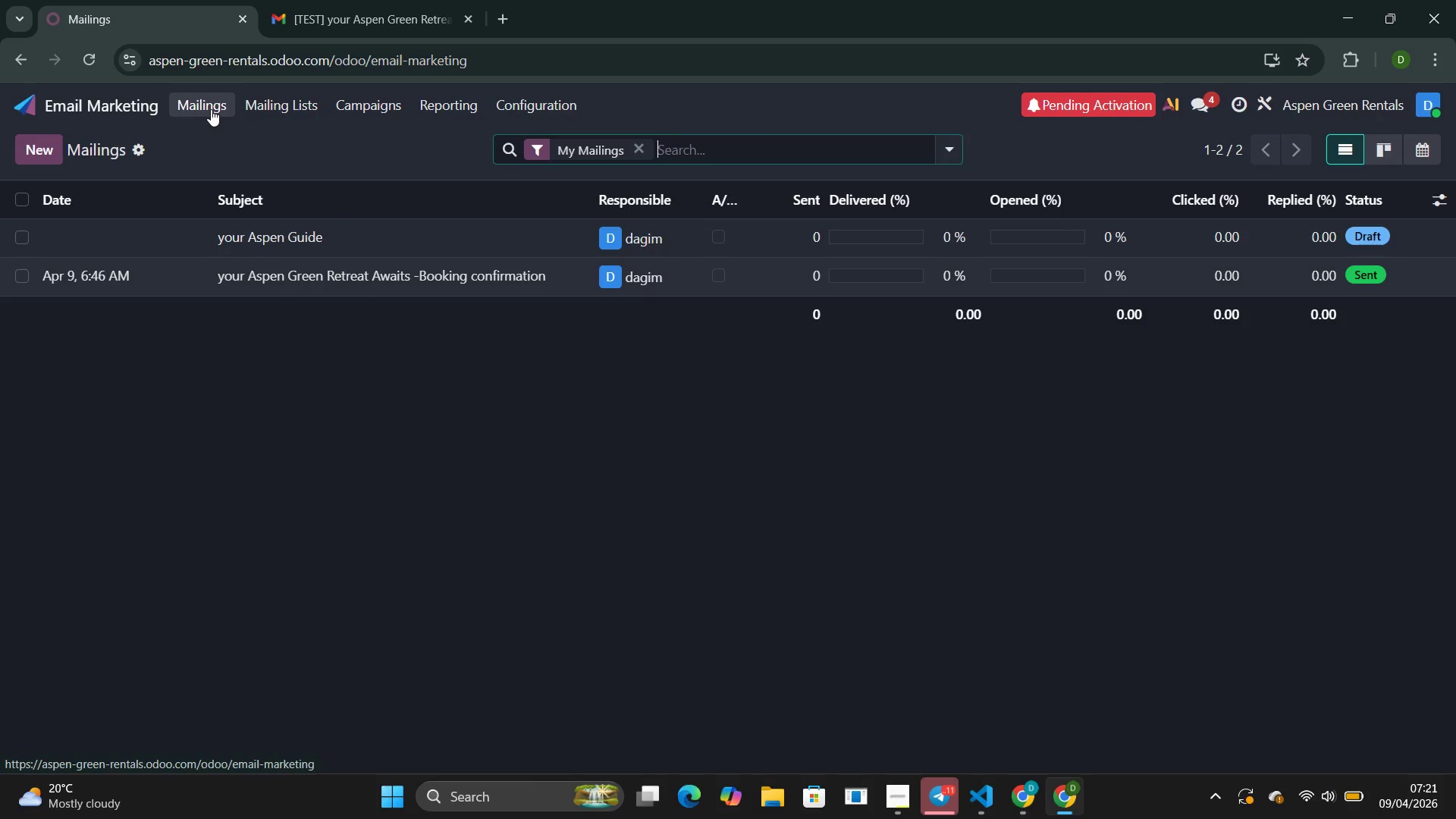 
double_click([305, 294])
 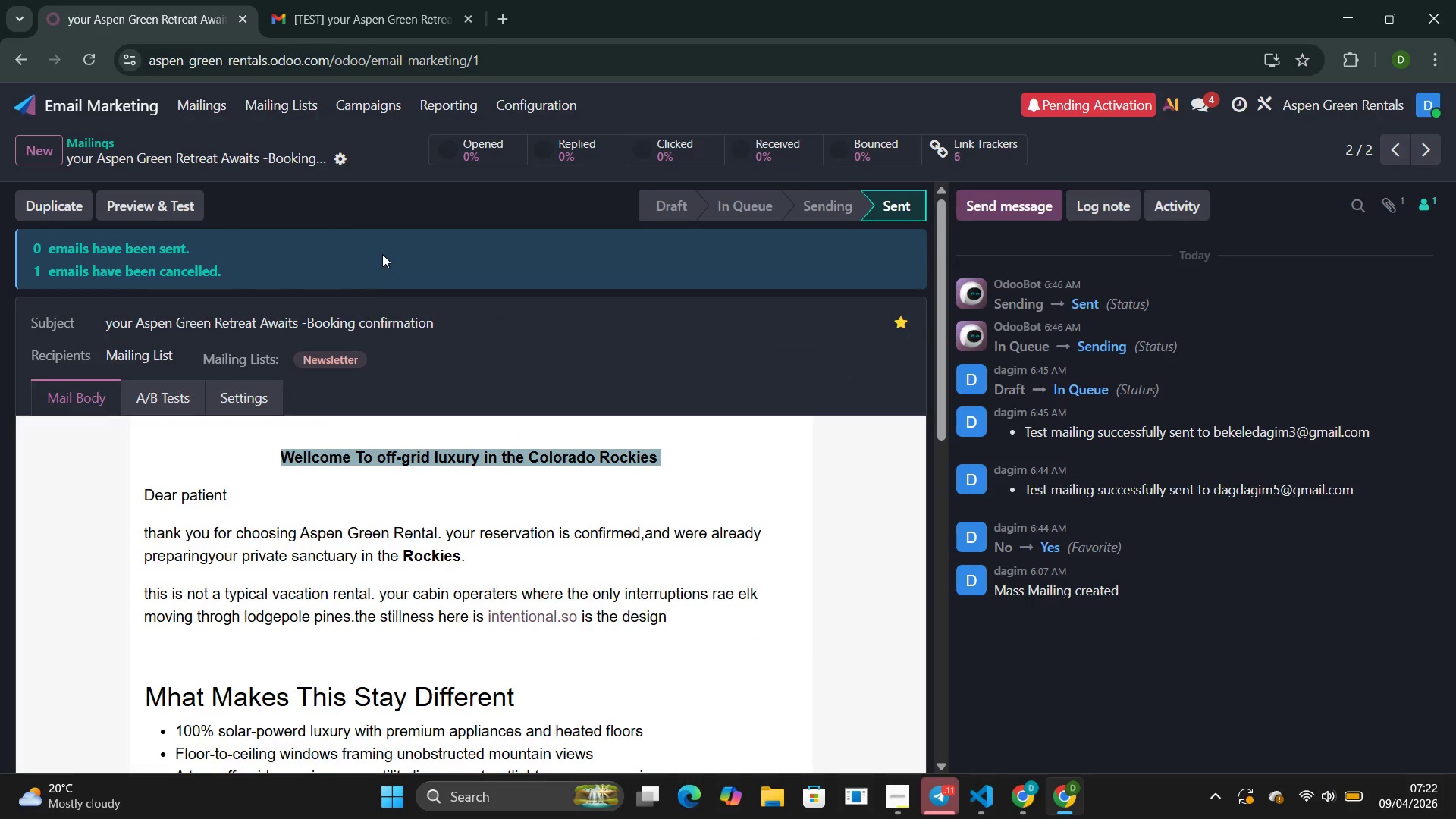 
wait(32.22)
 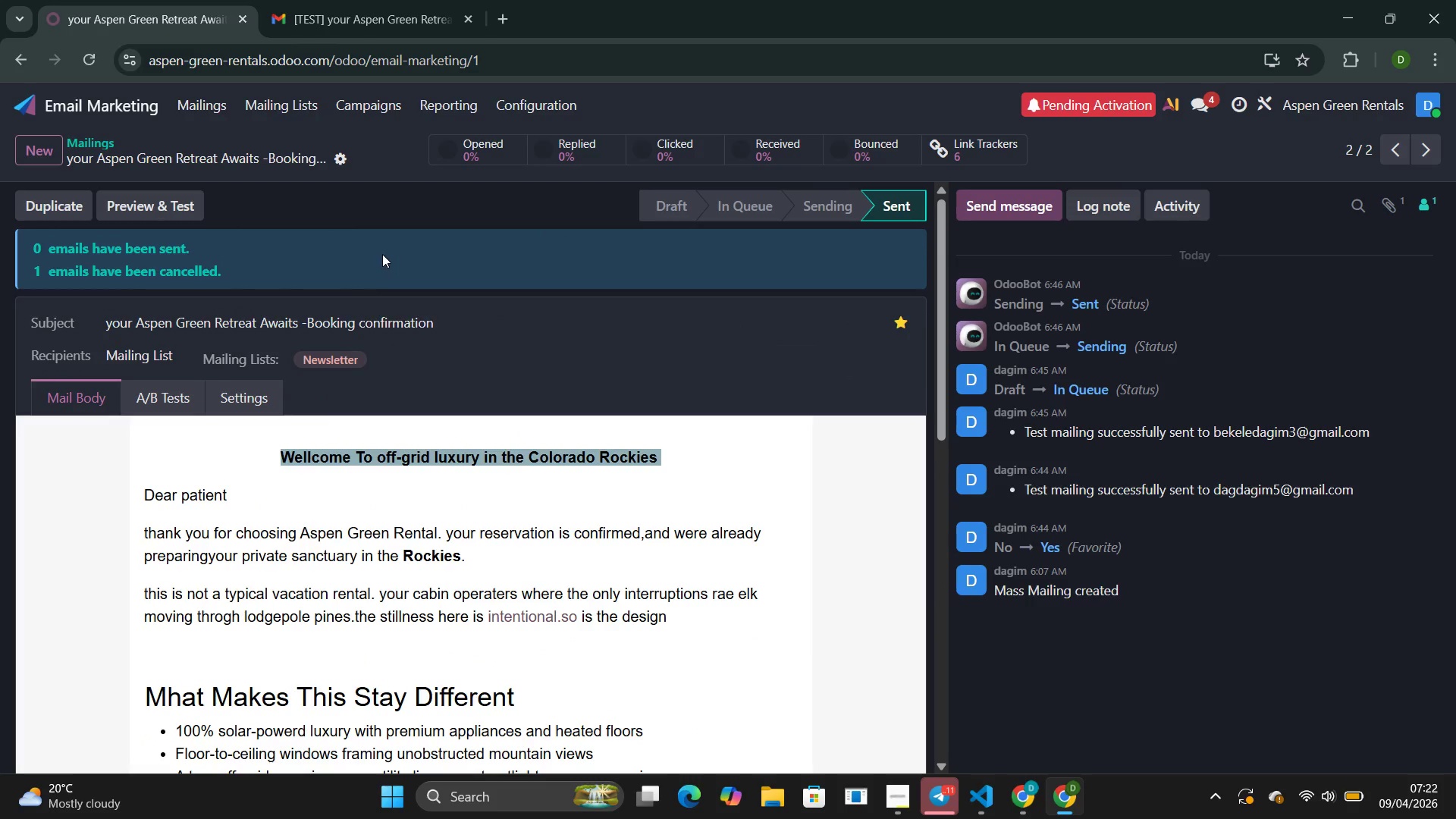 
left_click([1392, 156])
 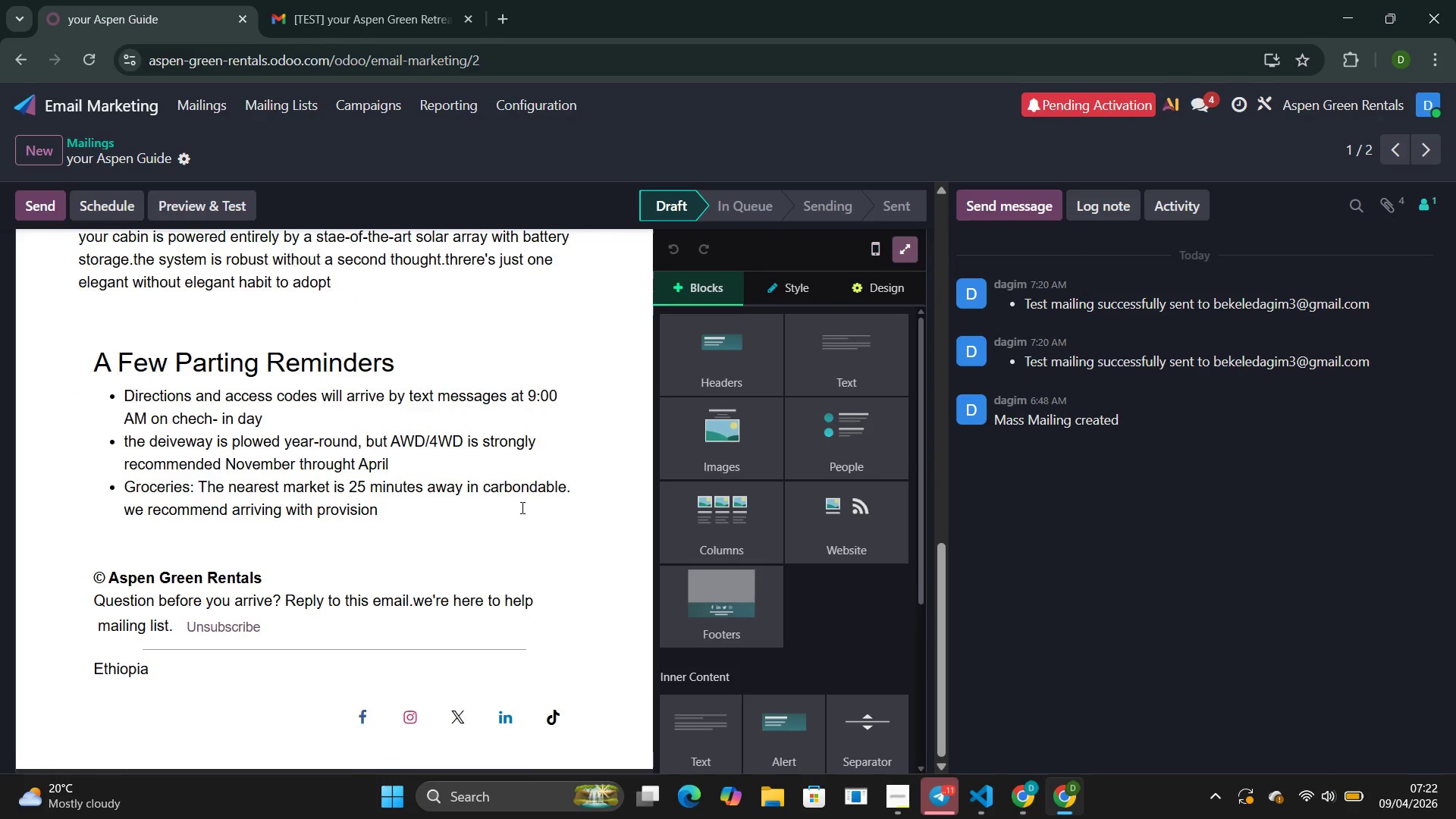 
wait(10.03)
 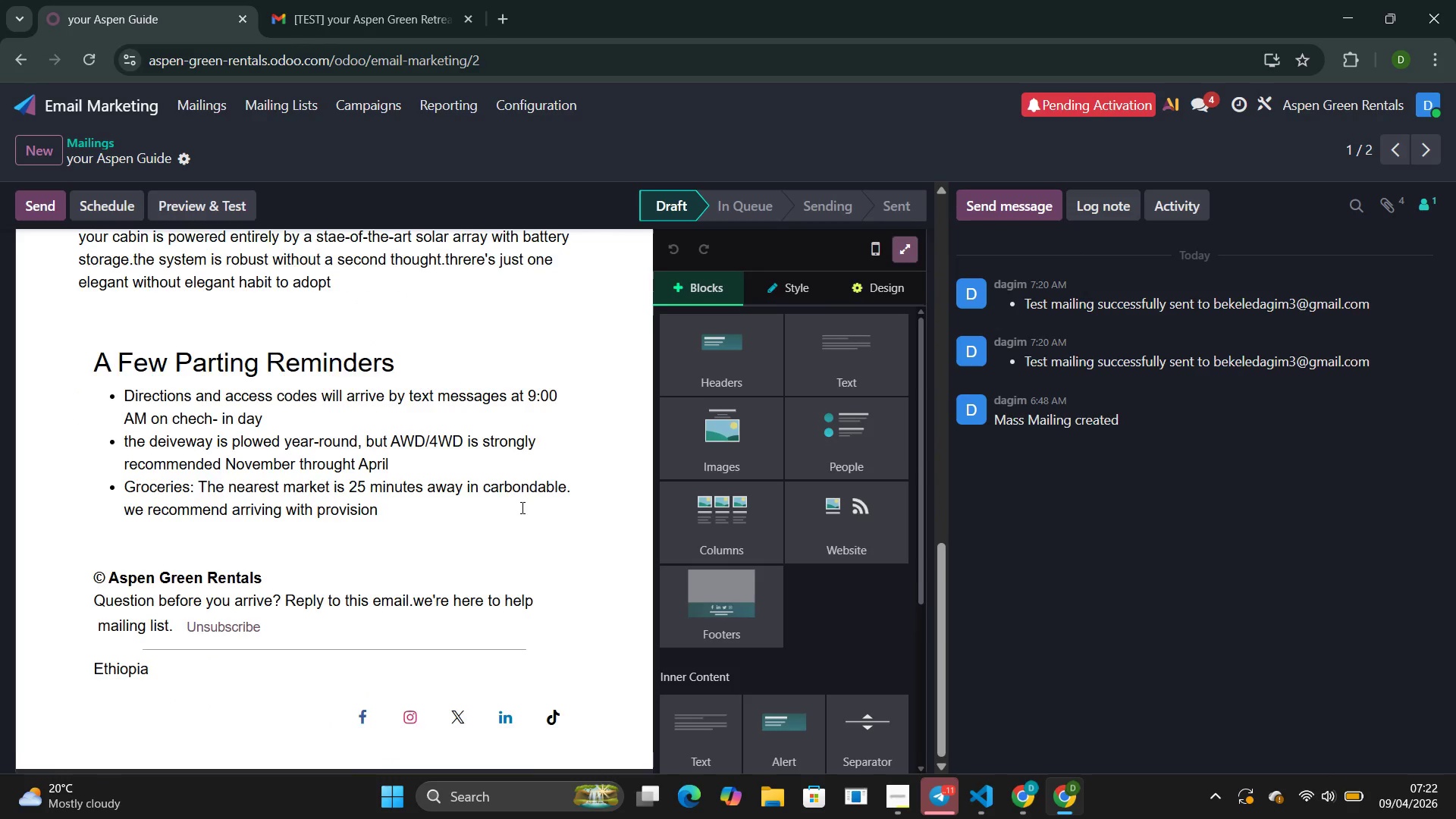 
left_click([904, 257])
 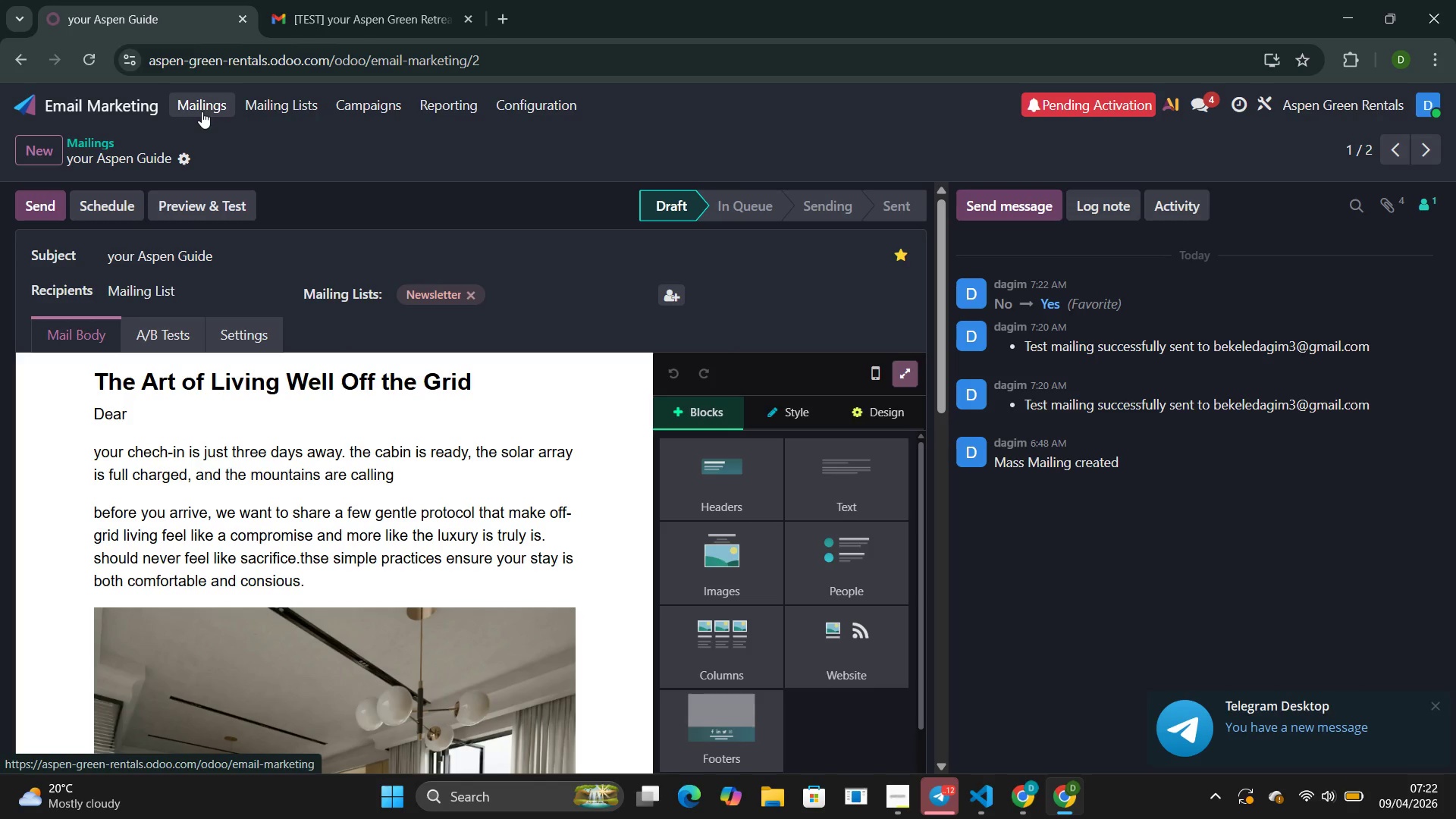 
wait(19.17)
 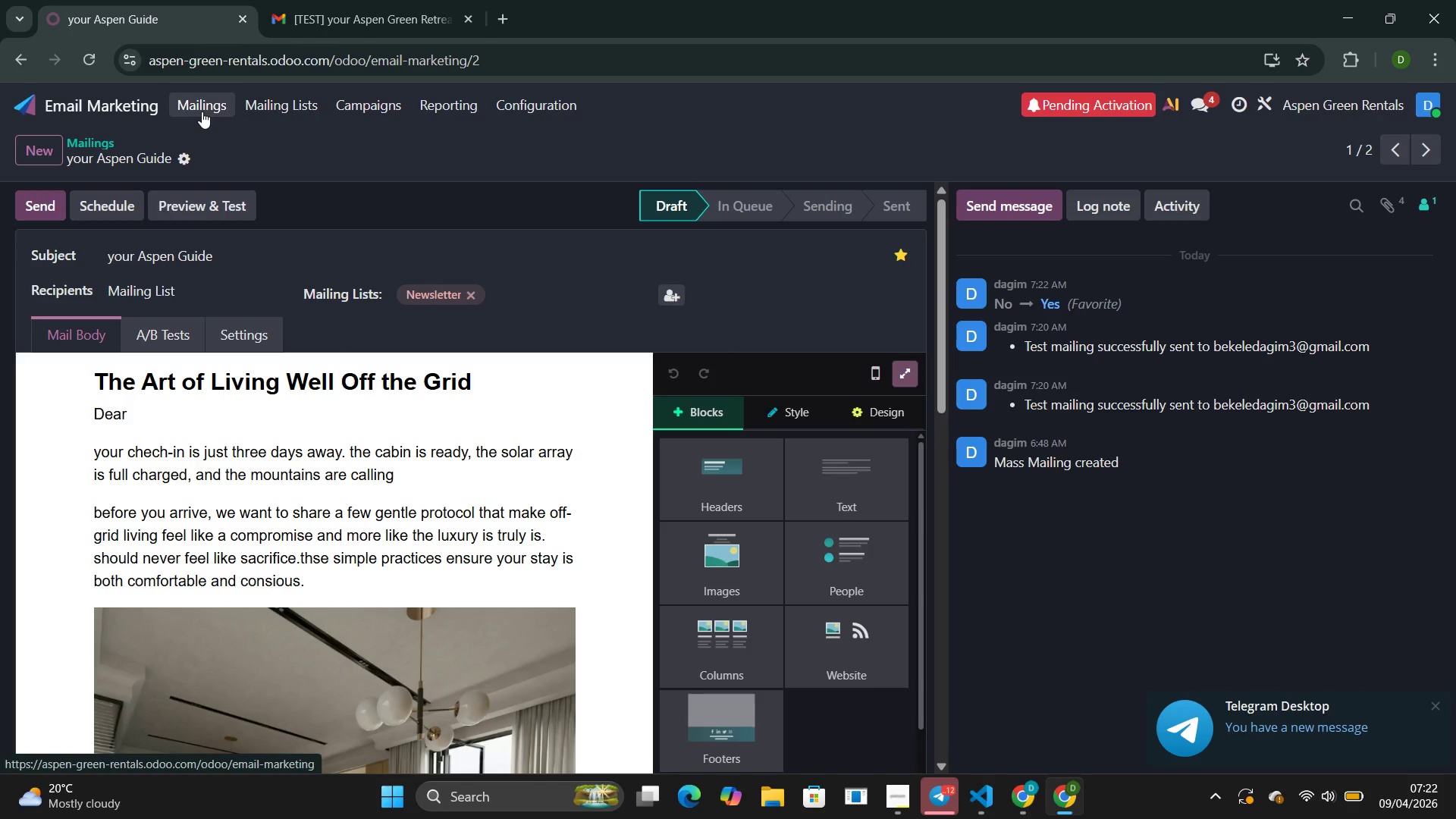 
left_click([911, 711])